 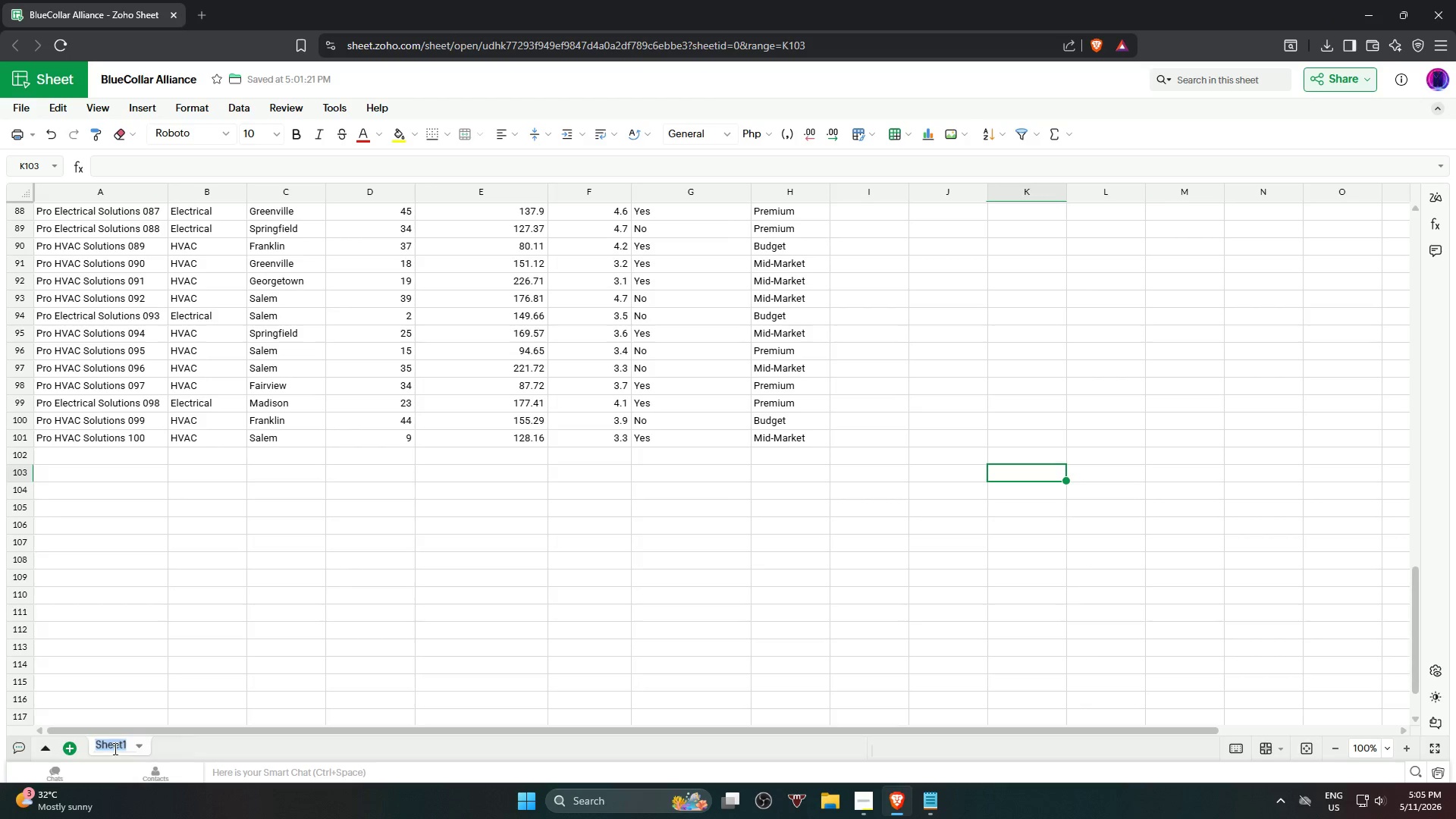 
type(Raw_Data)
 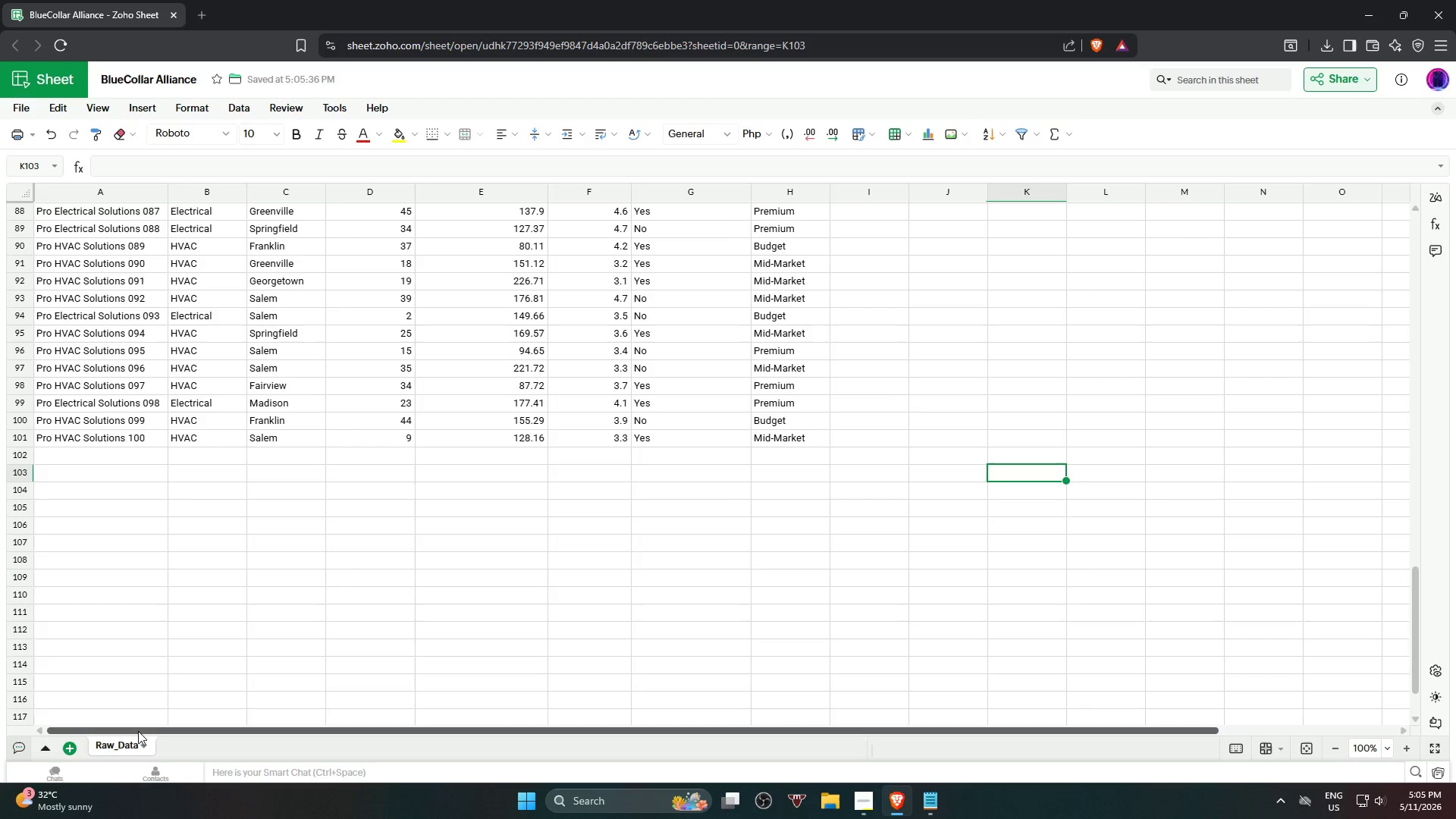 
 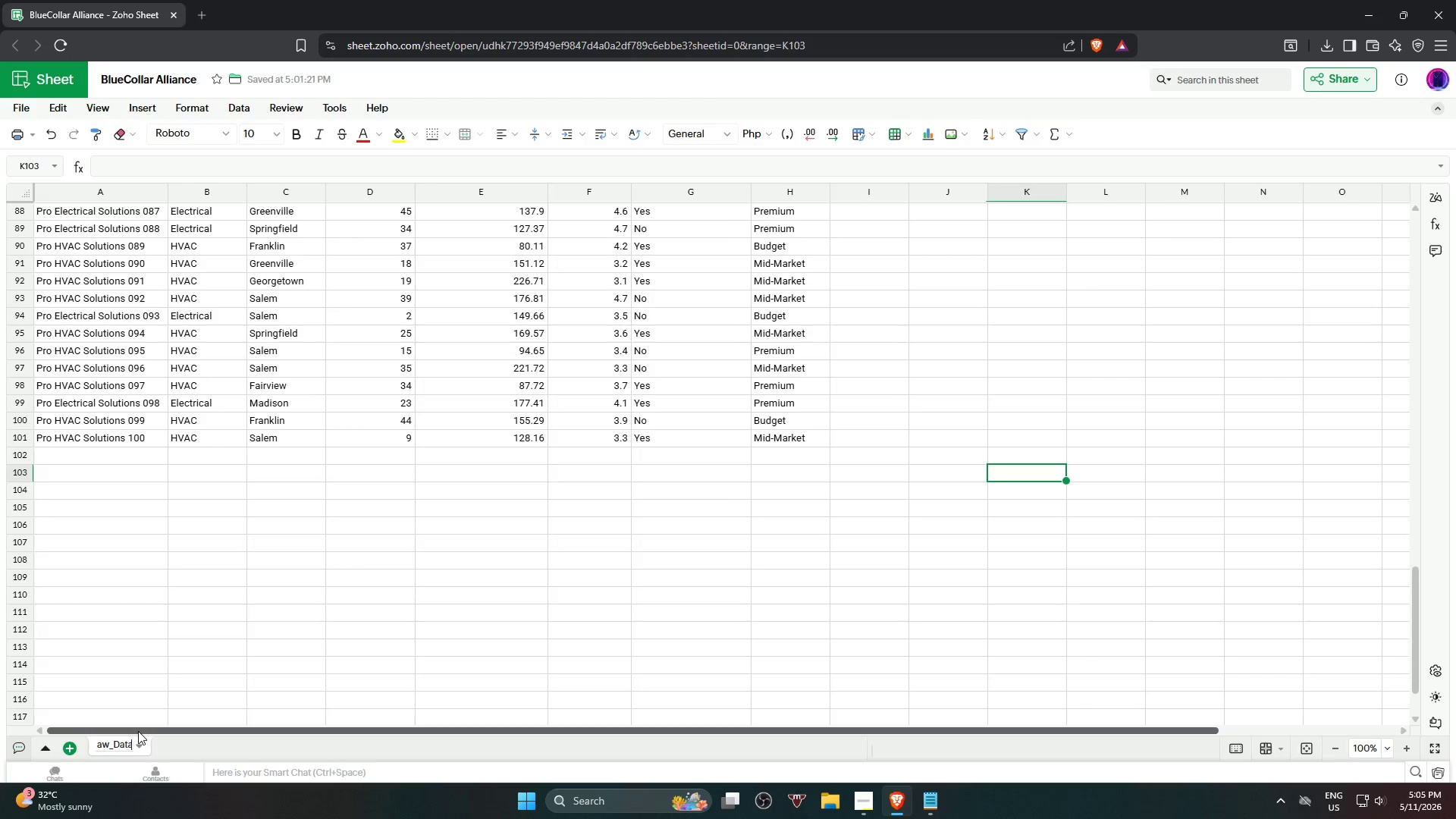 
key(Enter)
 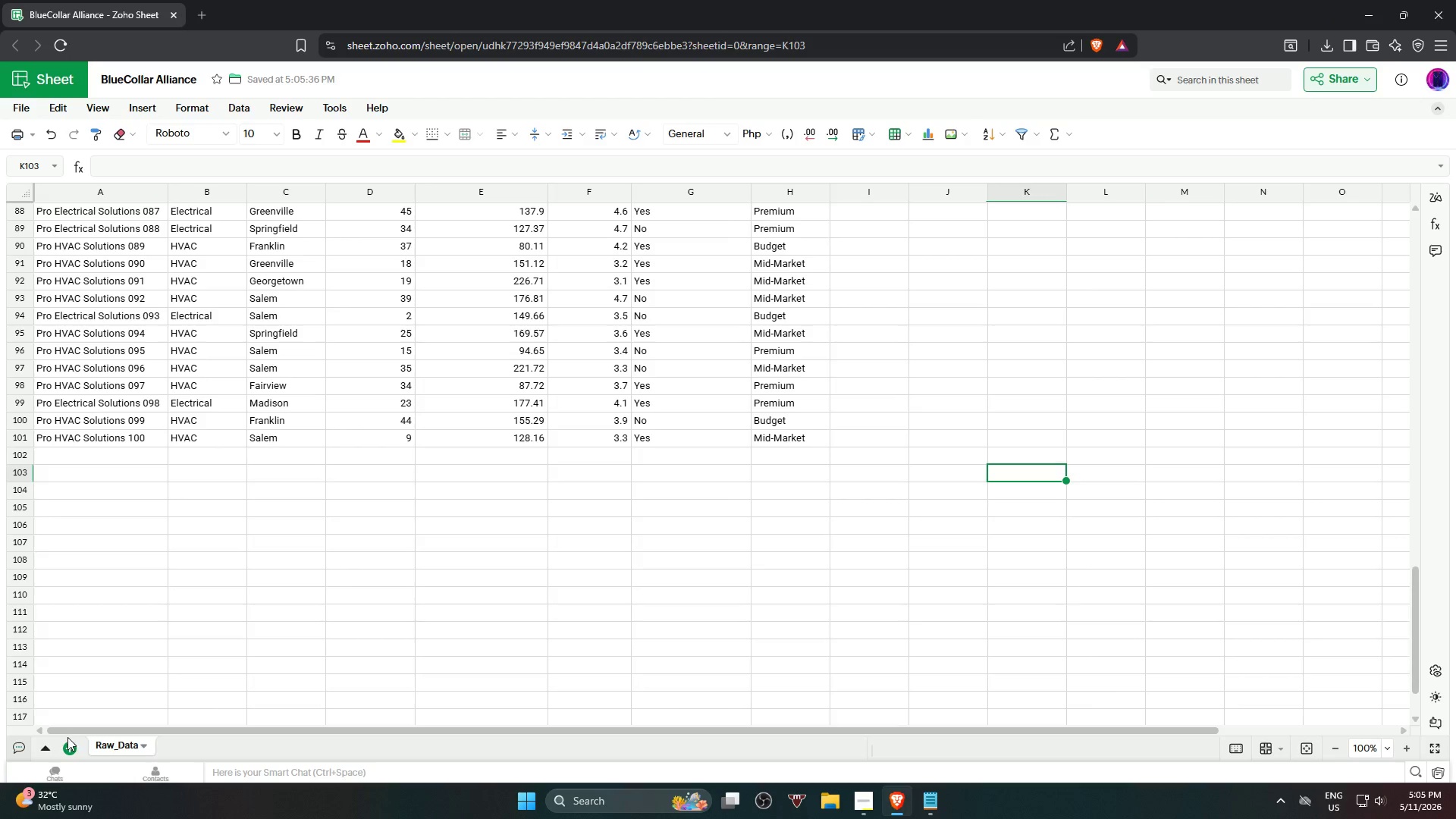 
left_click([74, 742])
 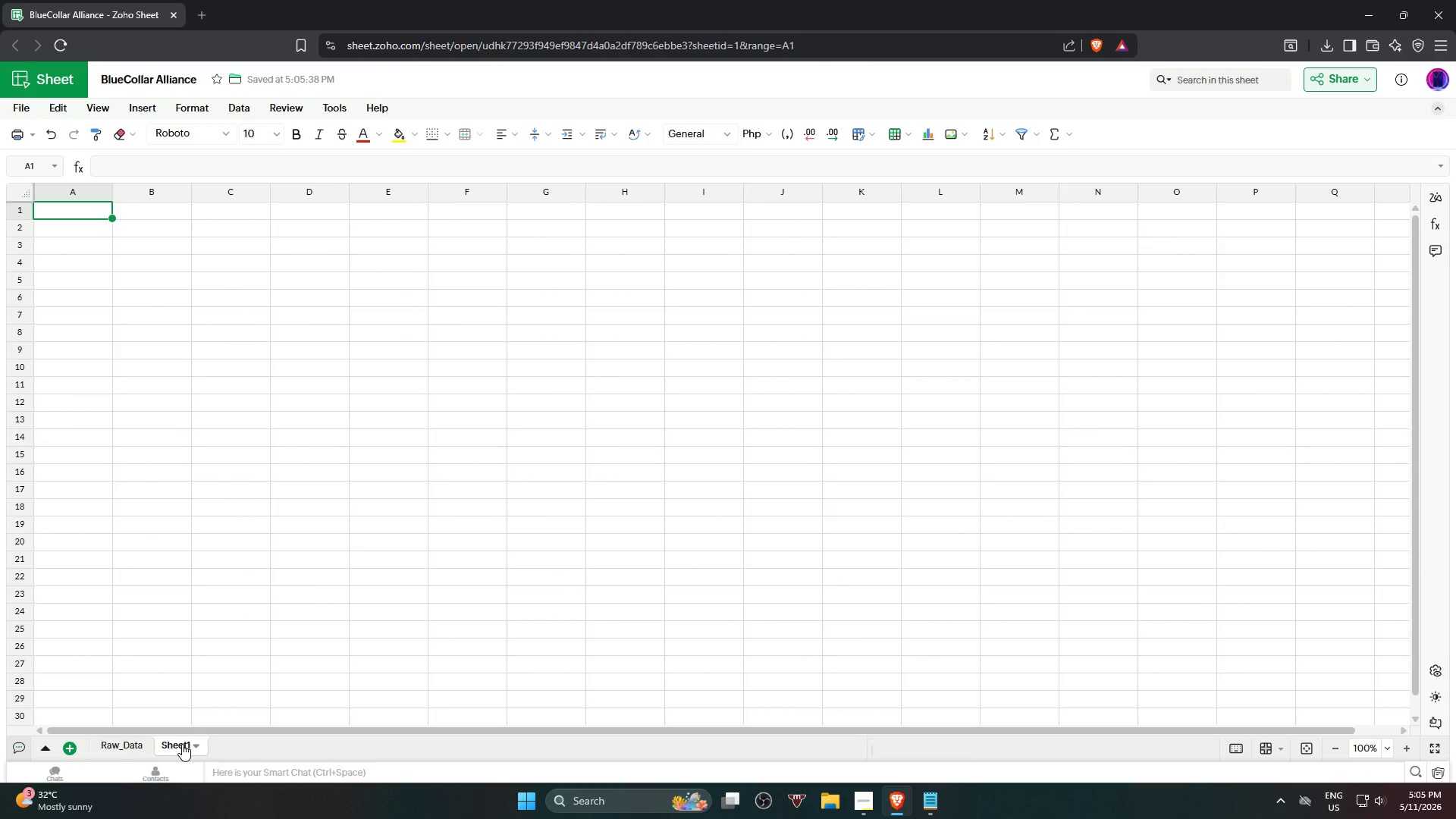 
double_click([182, 744])
 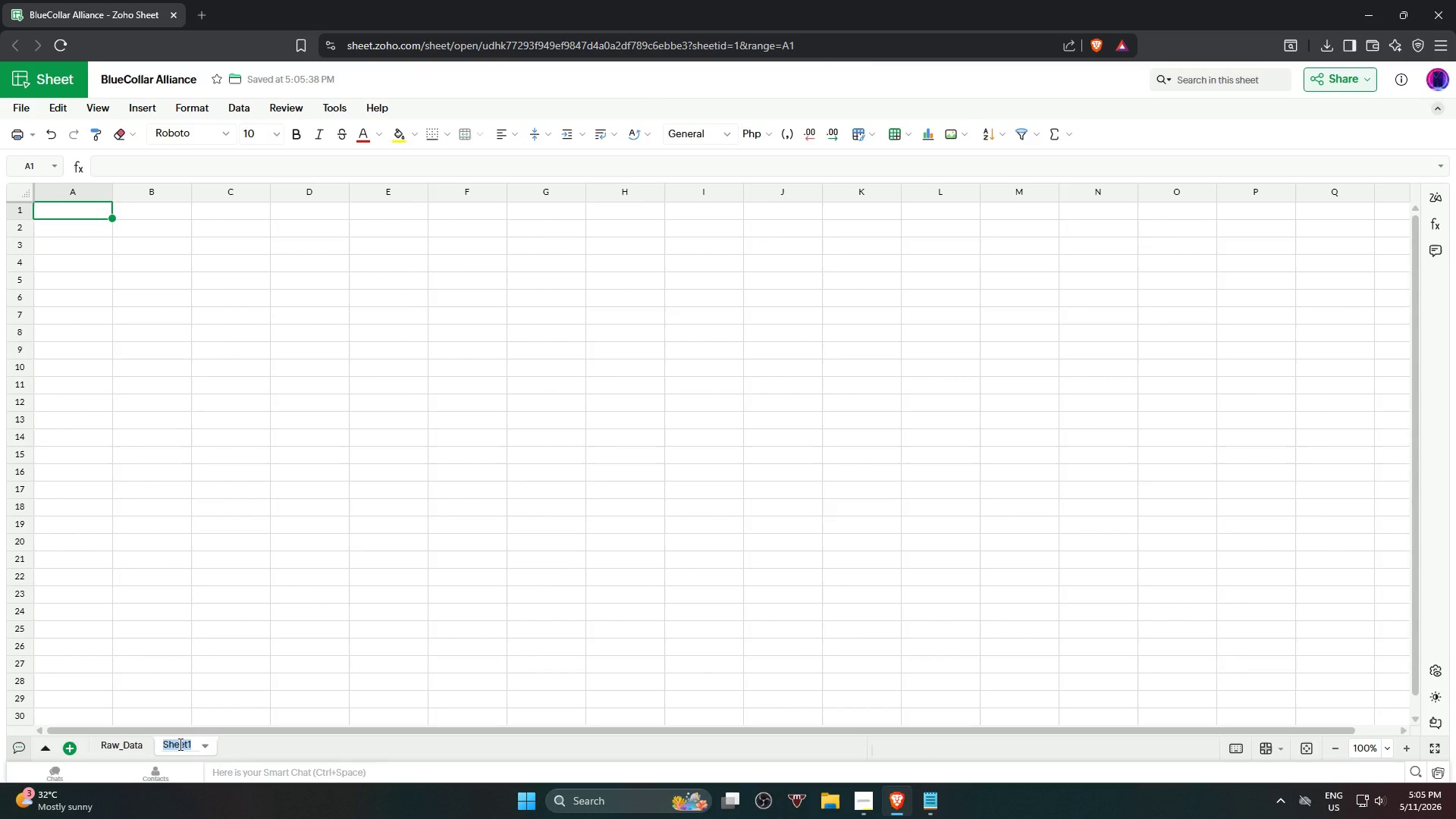 
type(Calculations)
 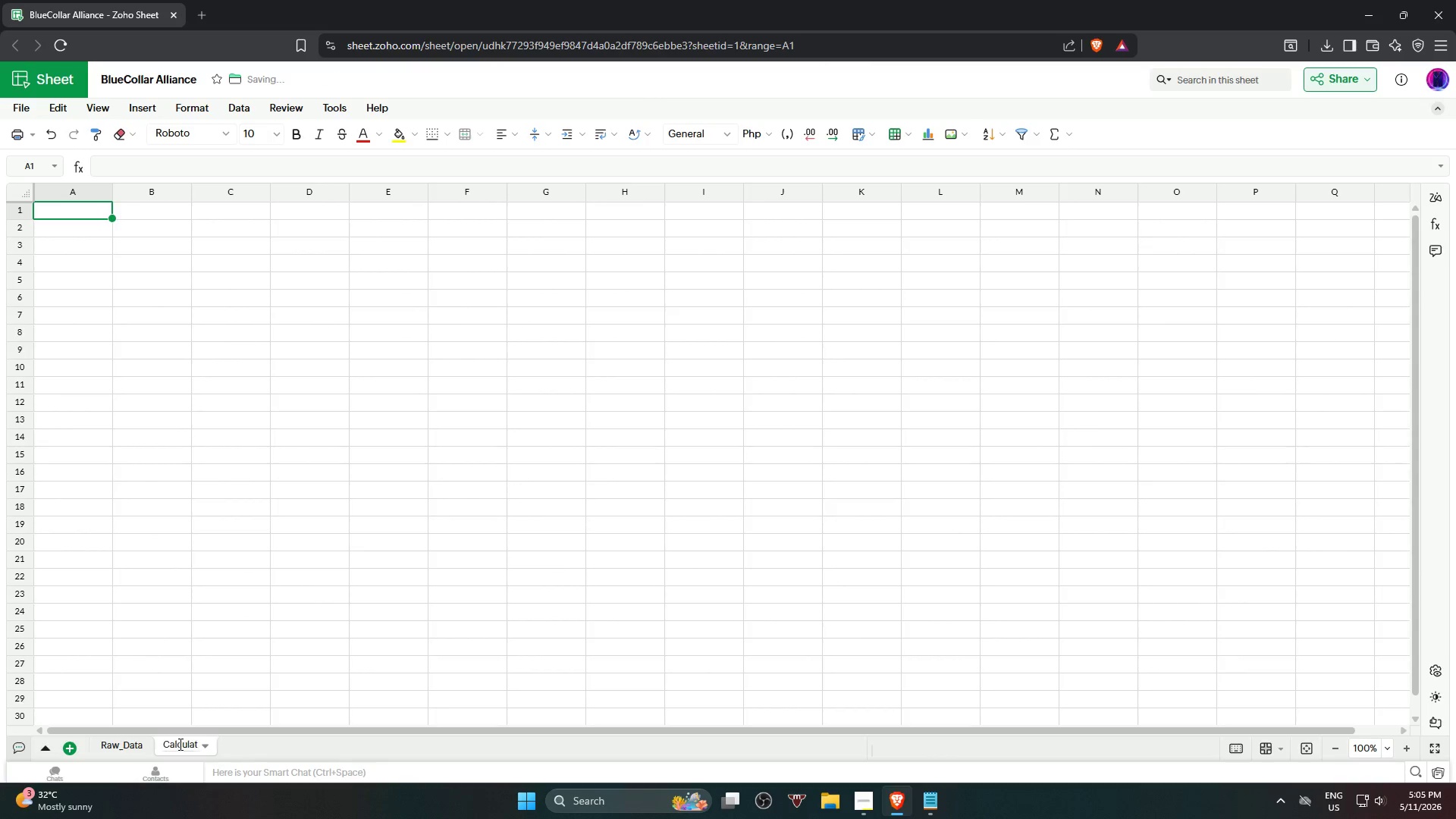 
key(Enter)
 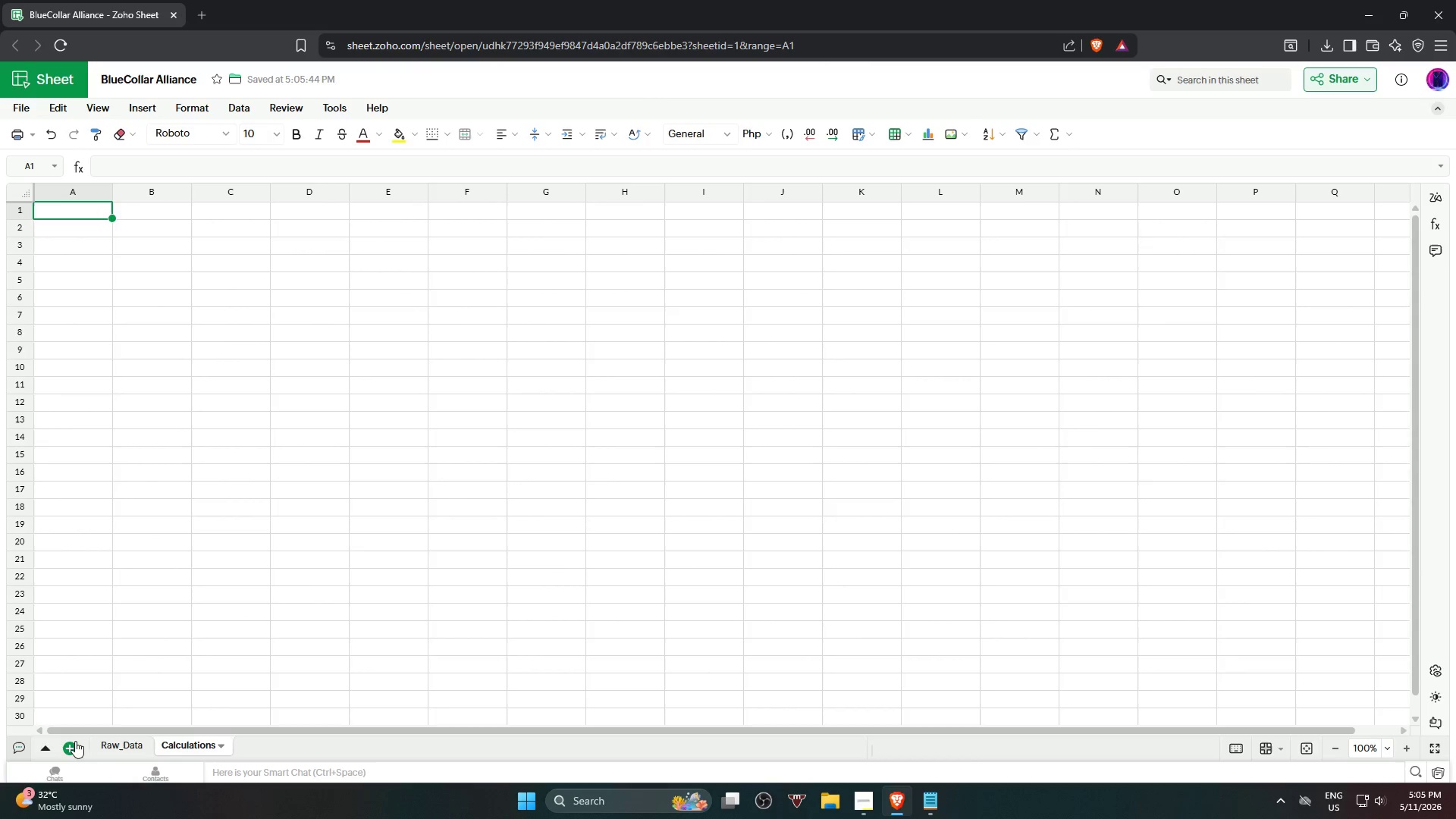 
left_click([74, 746])
 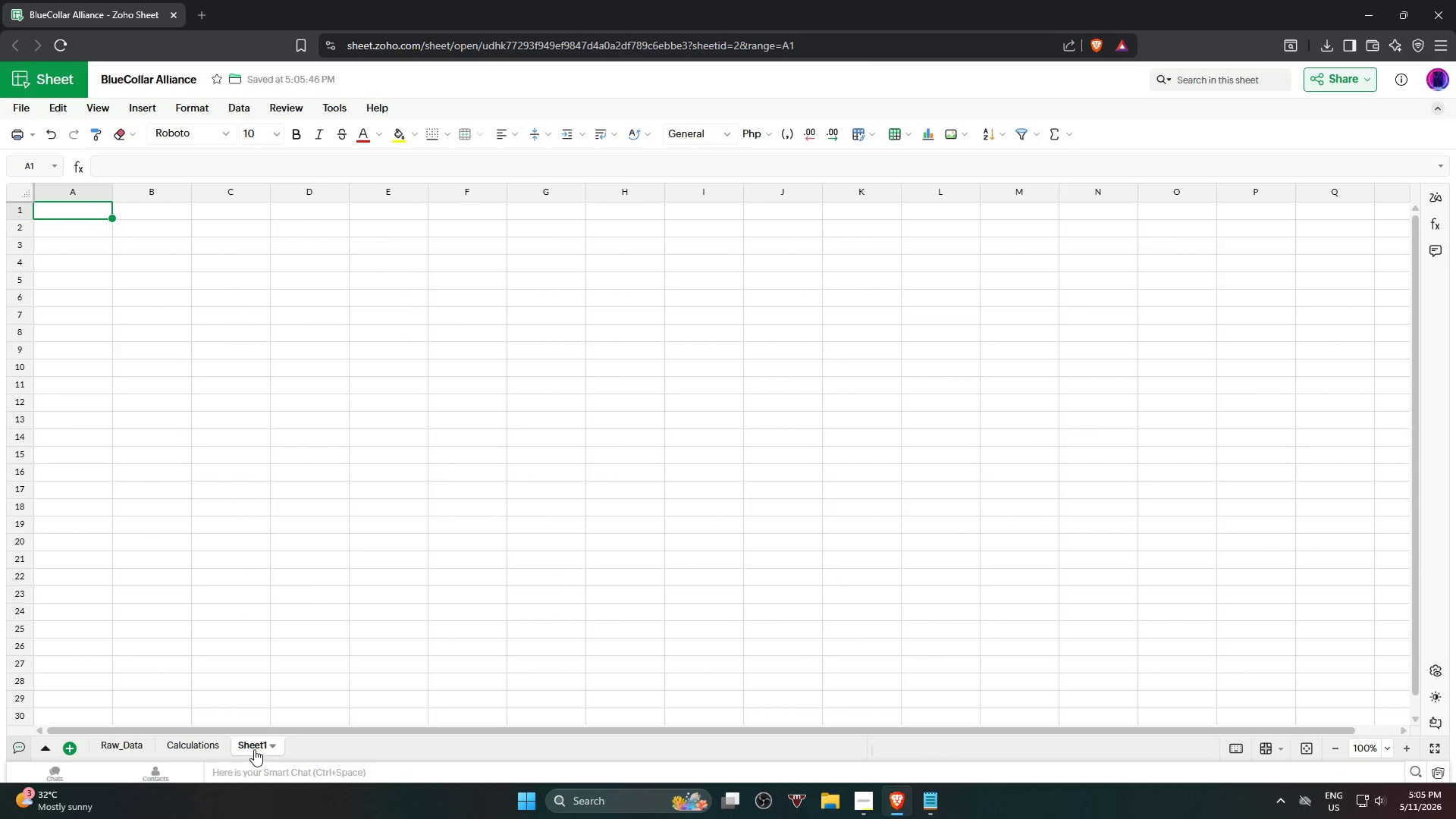 
double_click([254, 749])
 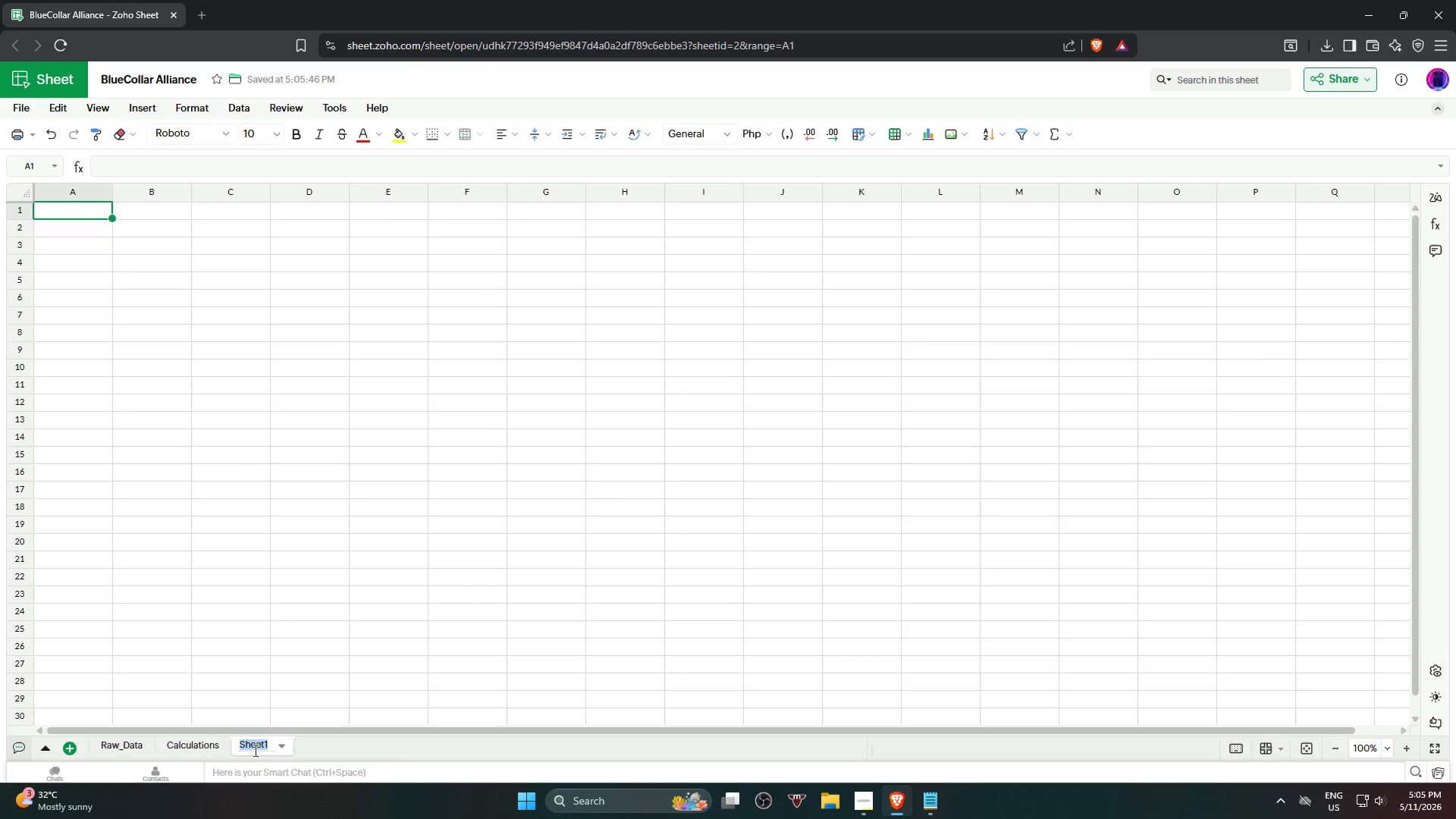 
type(Market_Snapshot)
 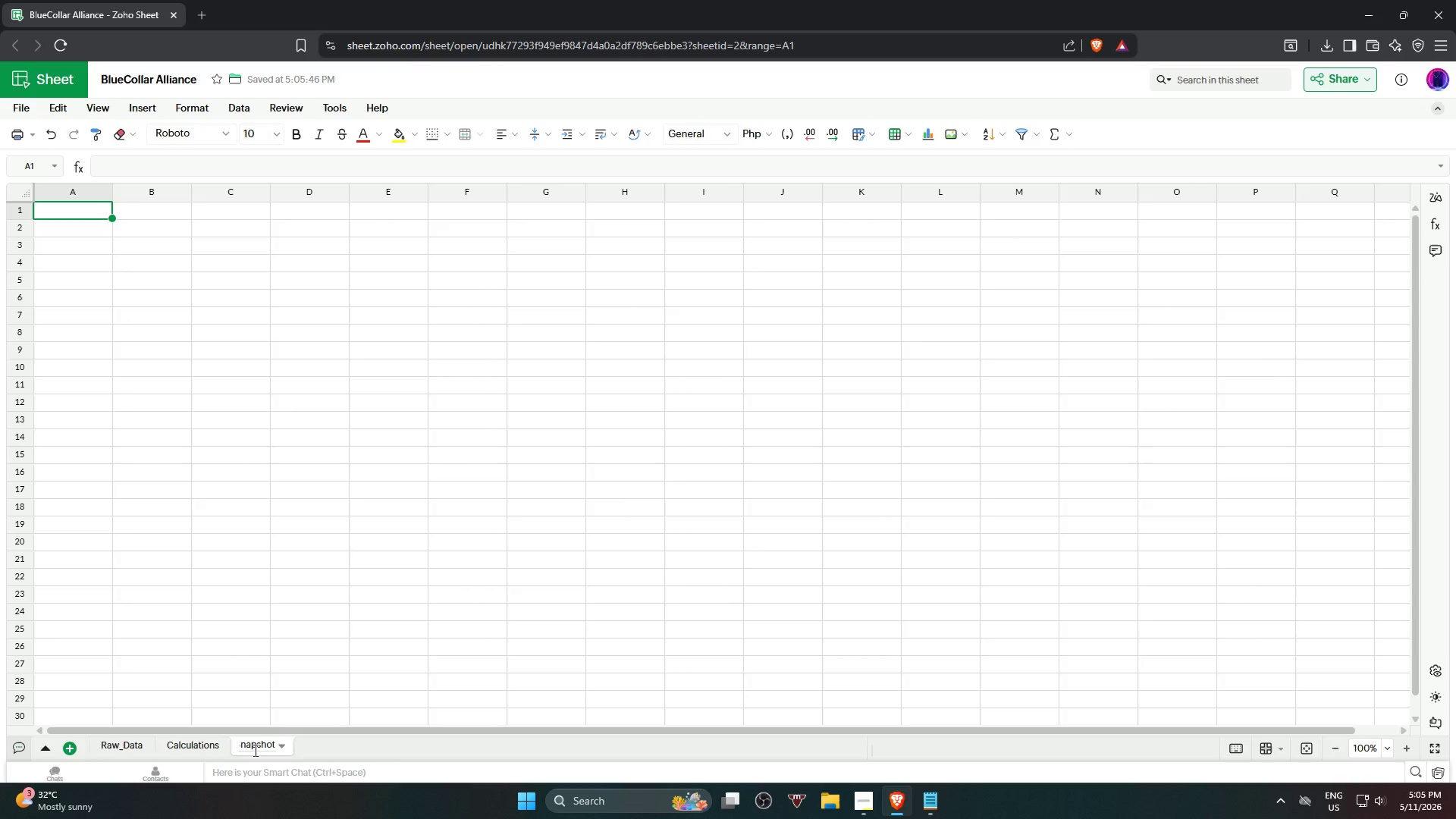 
key(Enter)
 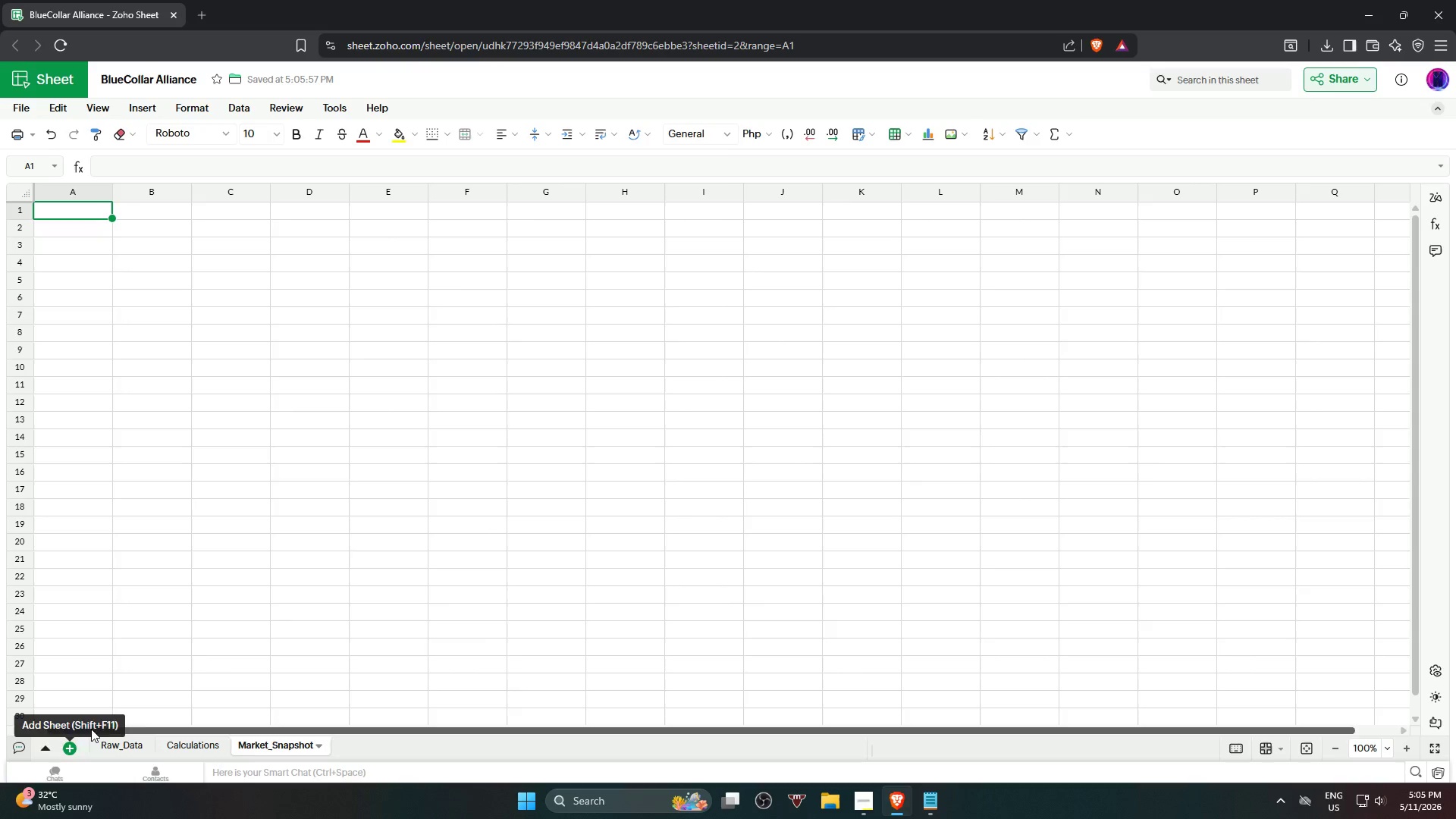 
left_click([63, 748])
 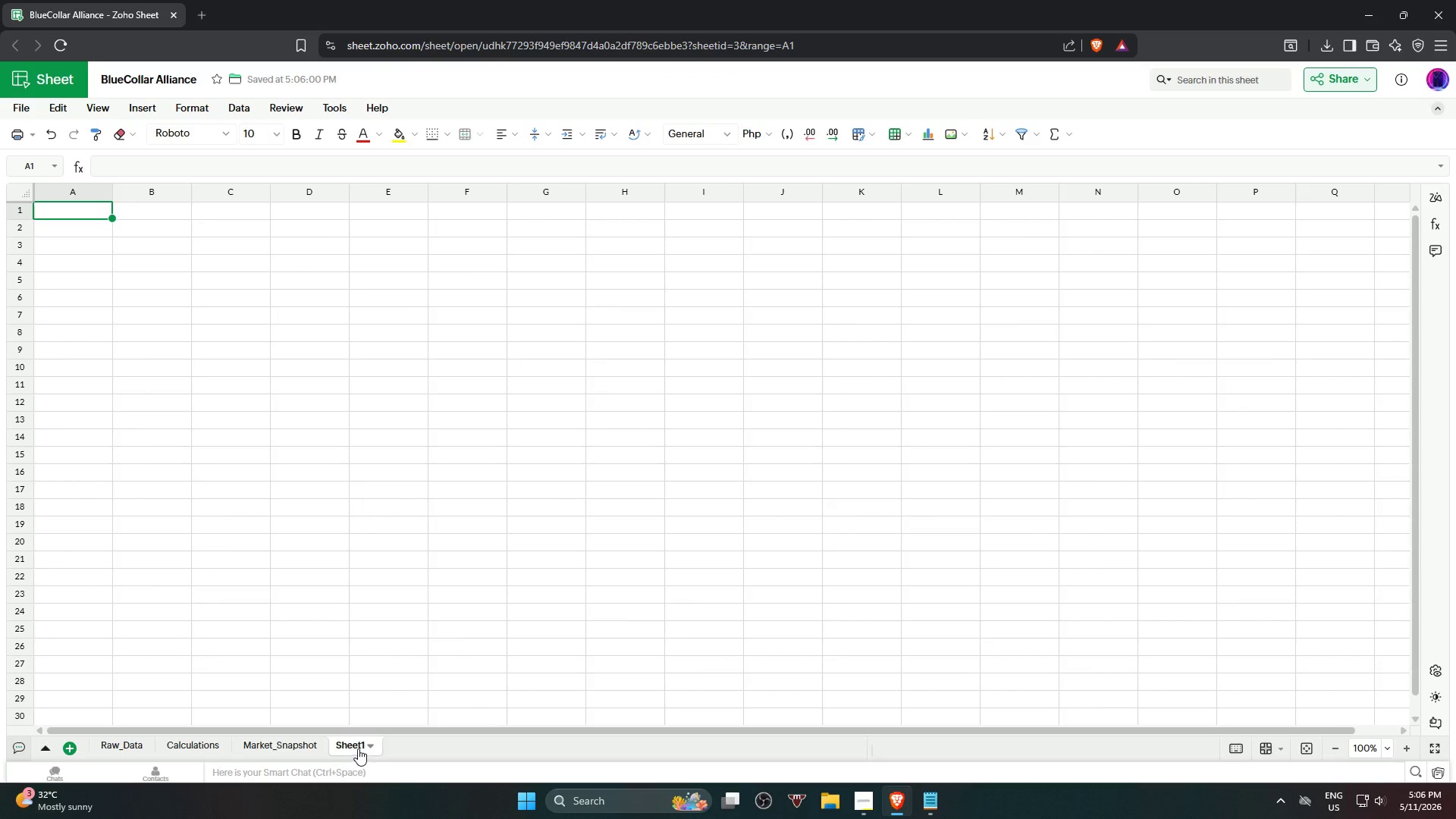 
double_click([352, 742])
 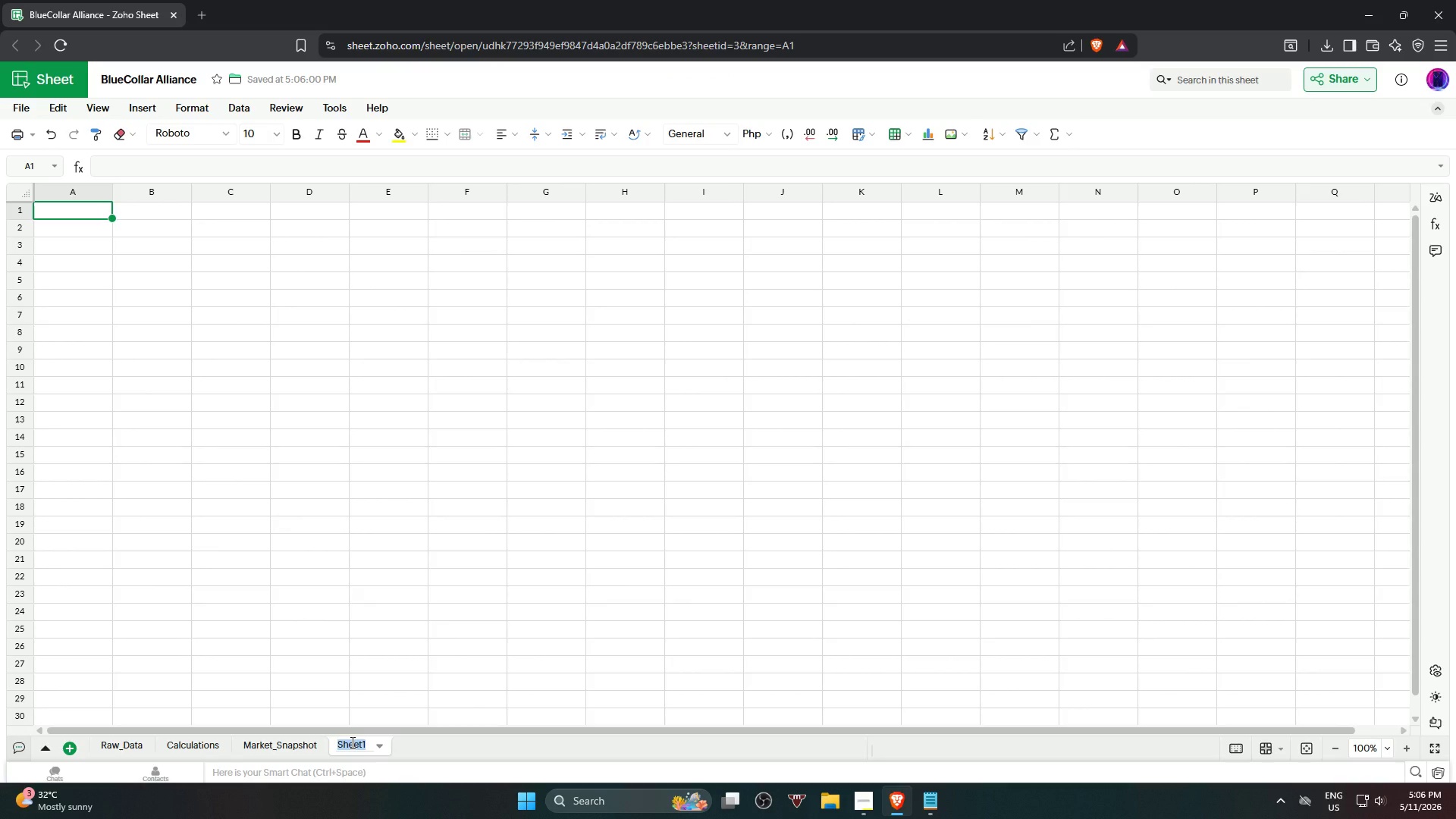 
type(Dashboard)
 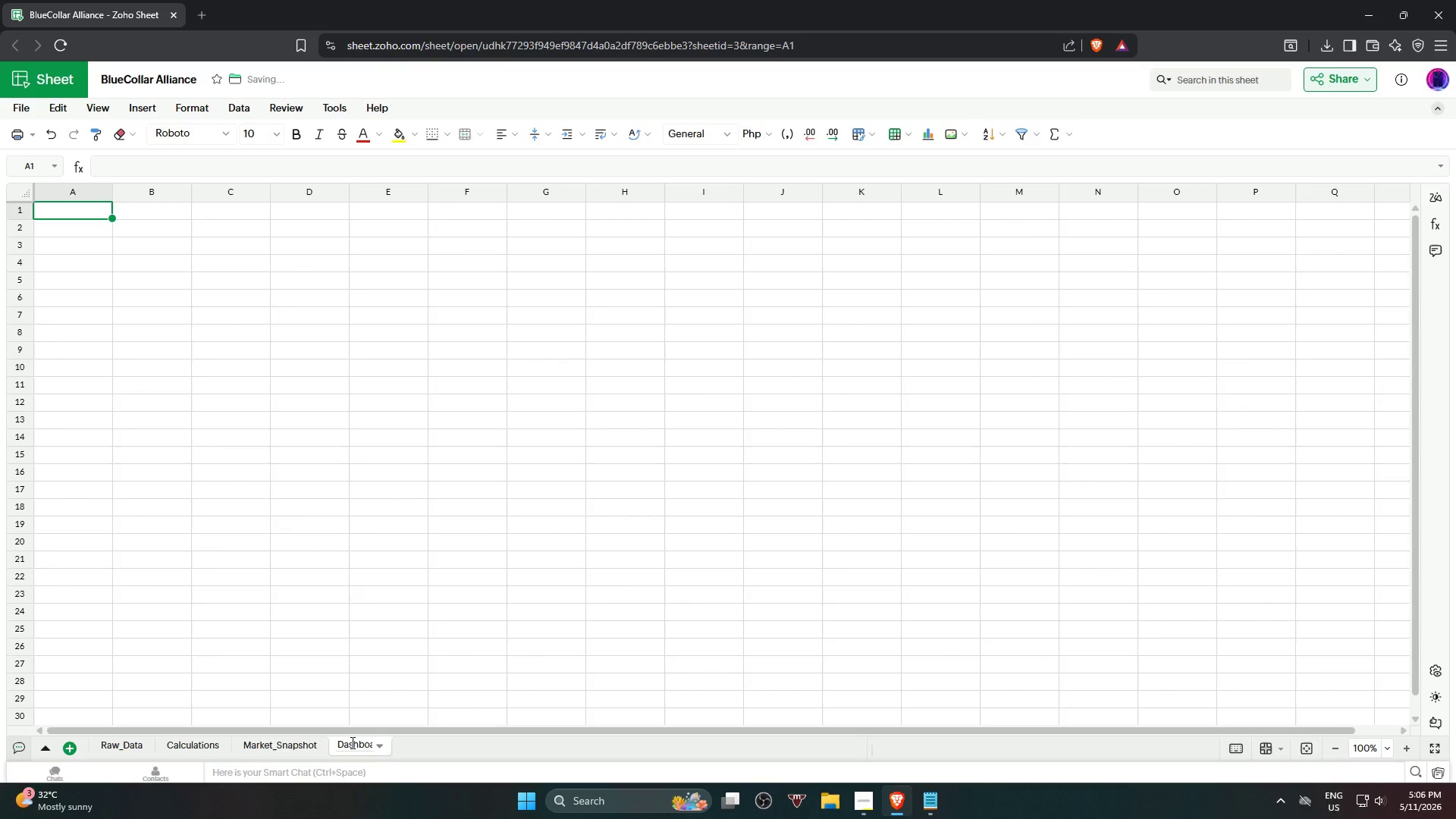 
key(Enter)
 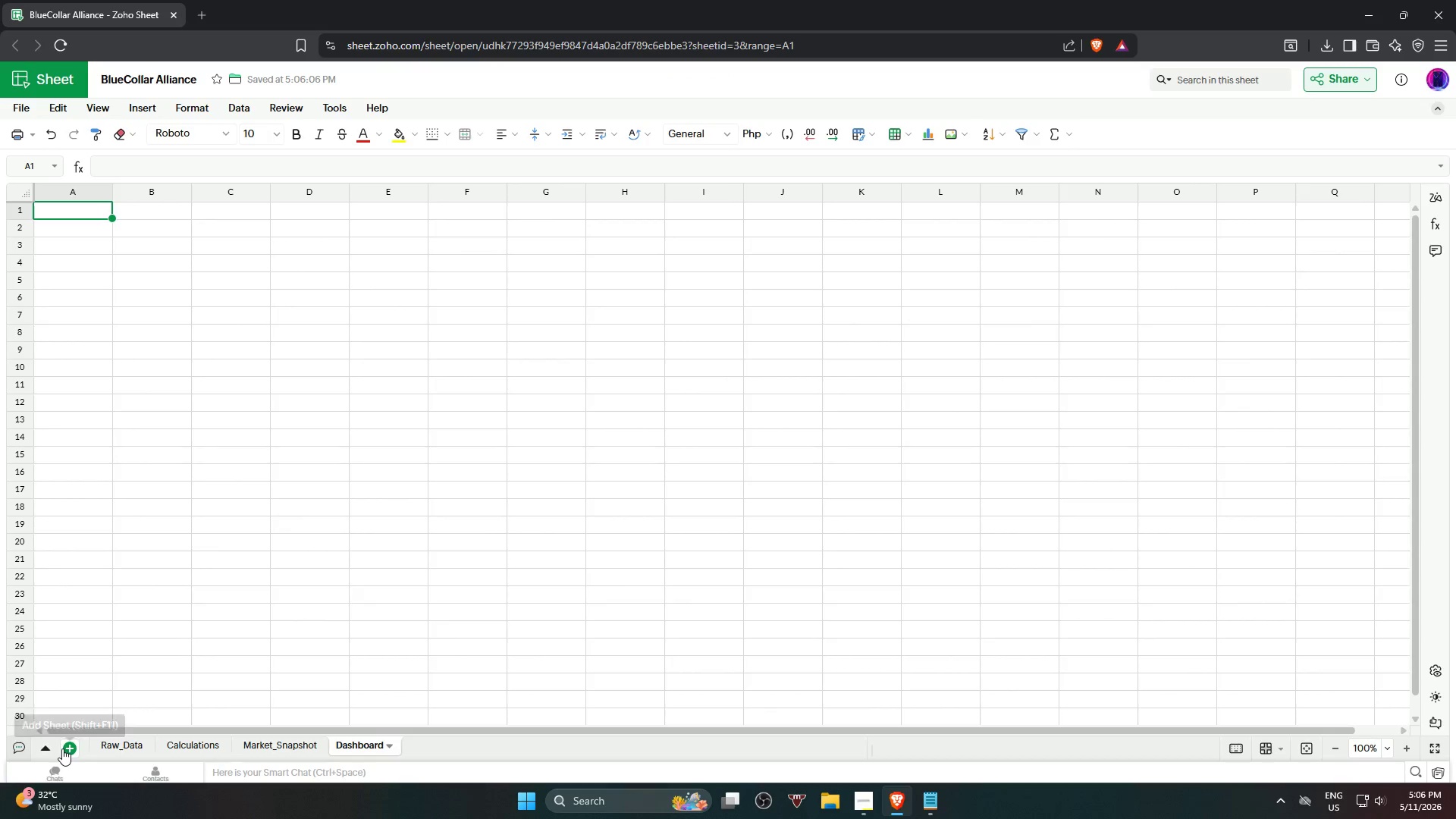 
left_click([68, 751])
 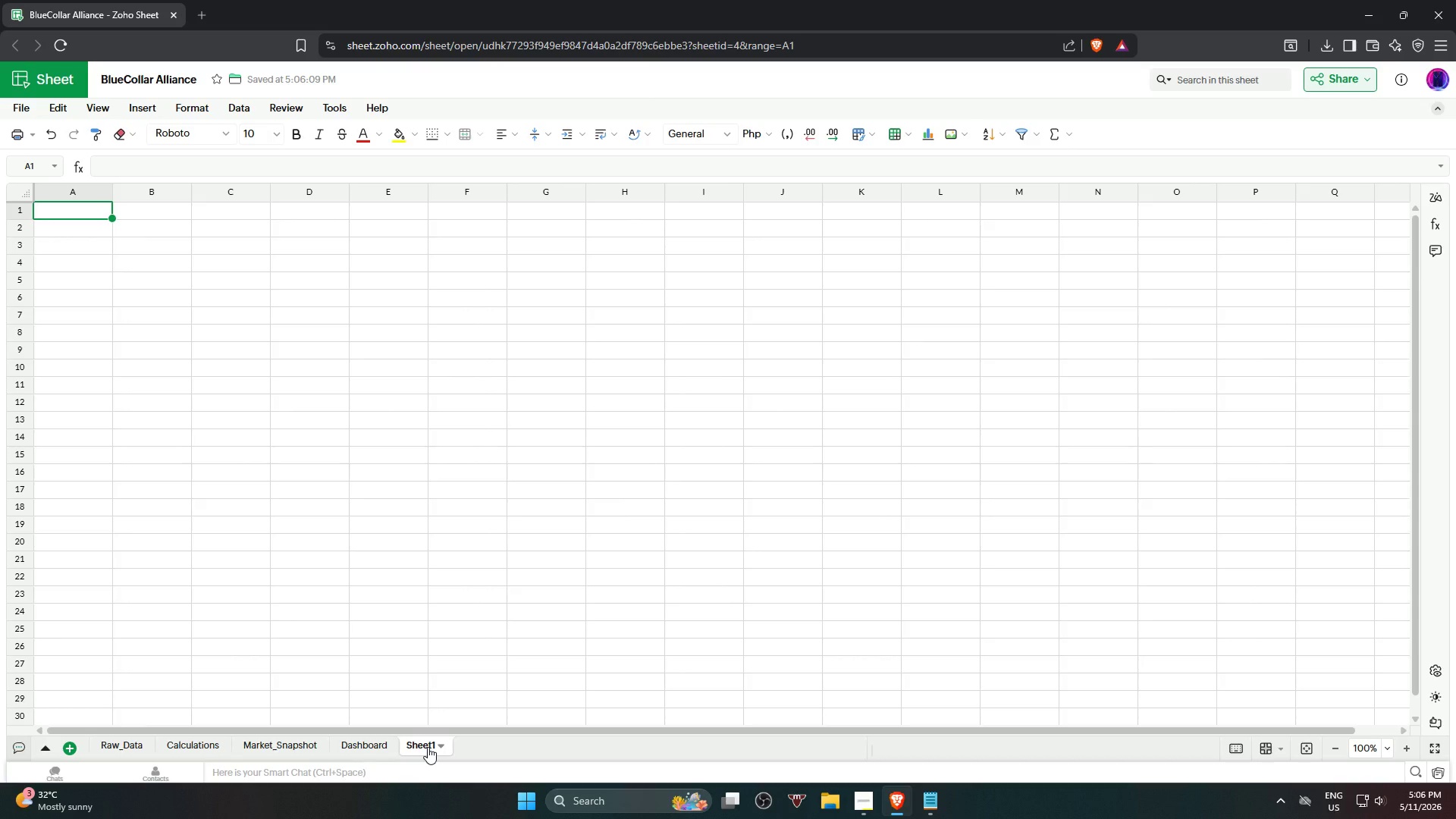 
double_click([422, 745])
 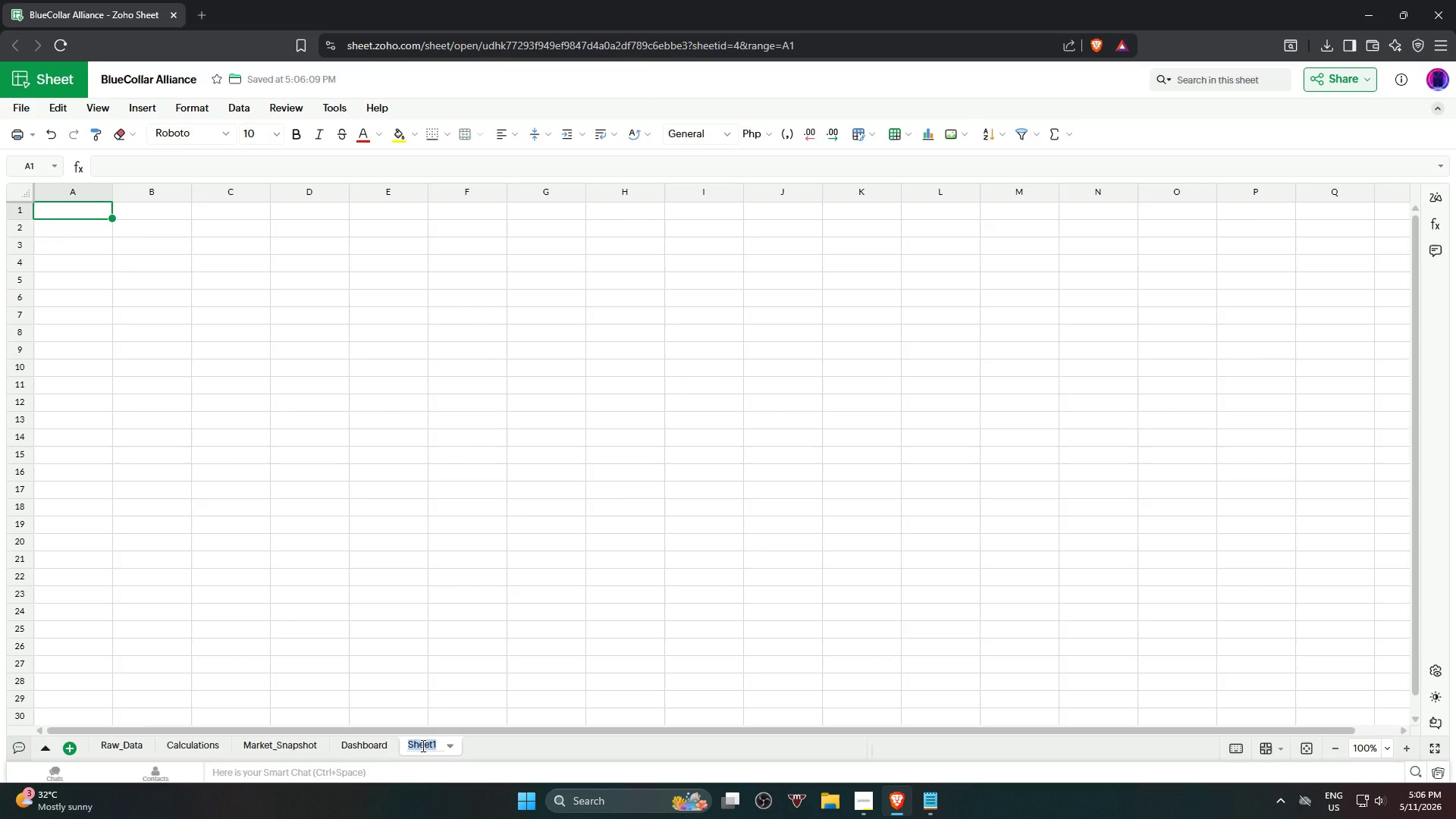 
wait(5.75)
 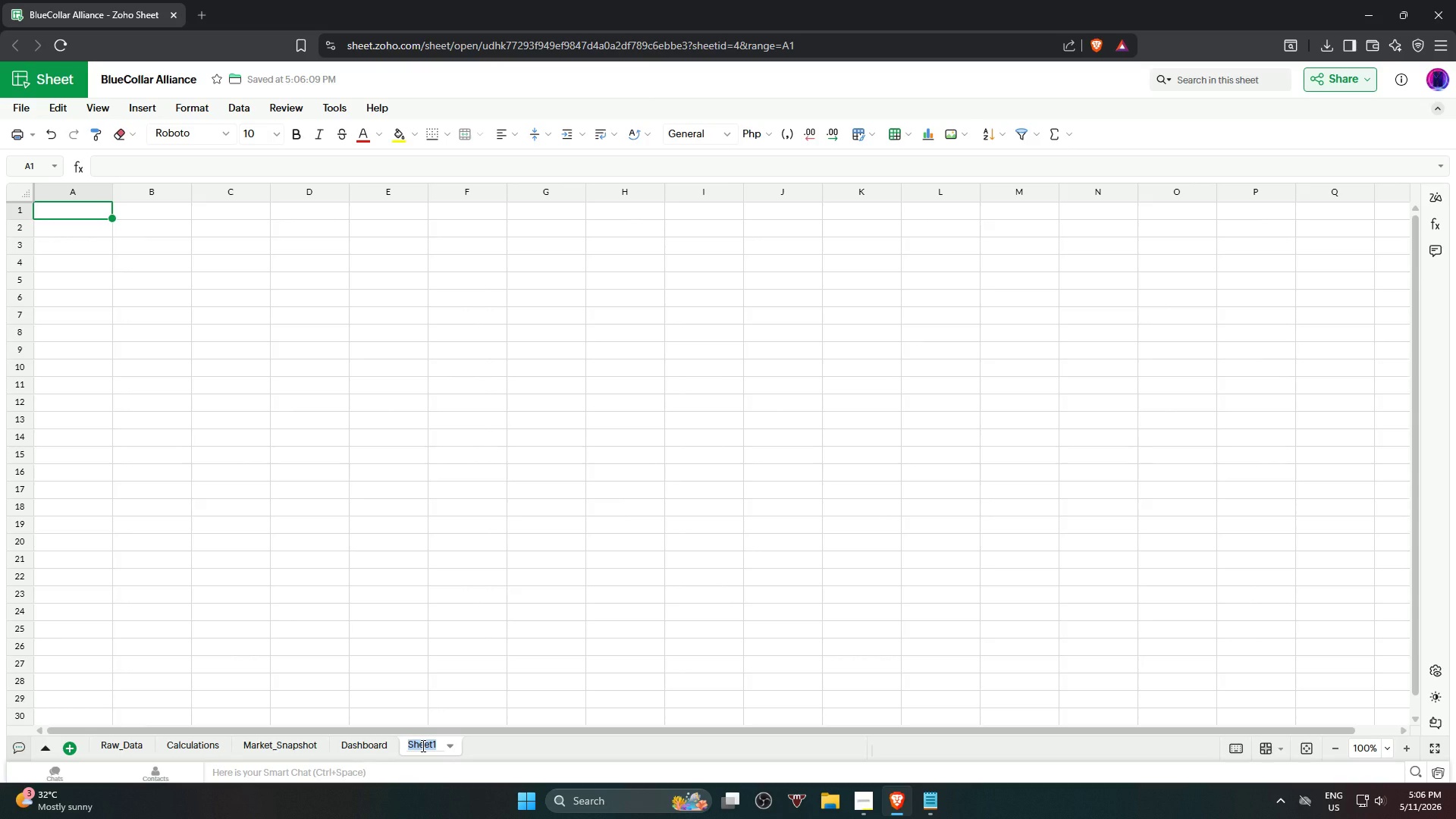 
type(Heart)
 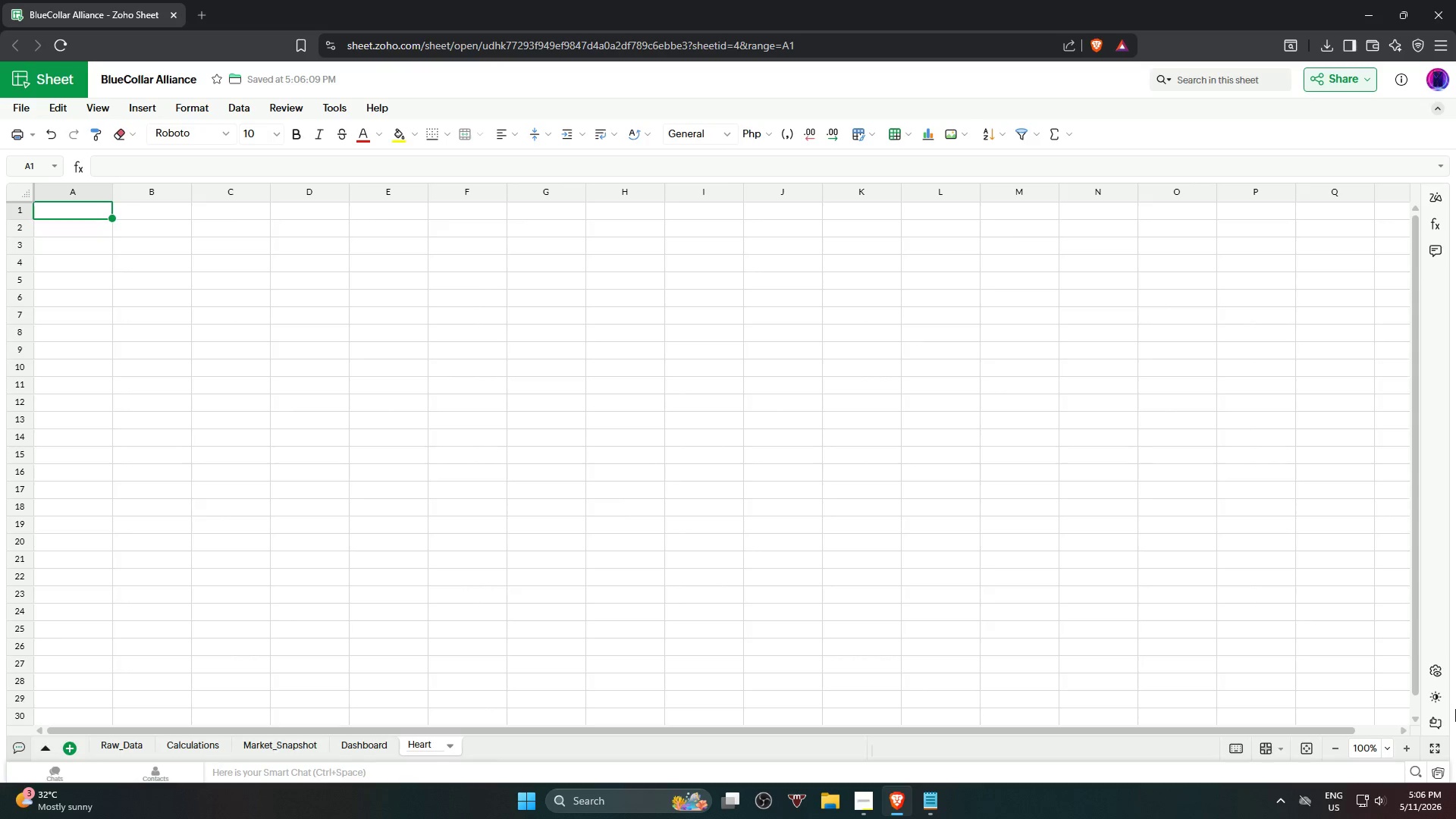 
key(Backspace)
key(Backspace)
type(tmap)
 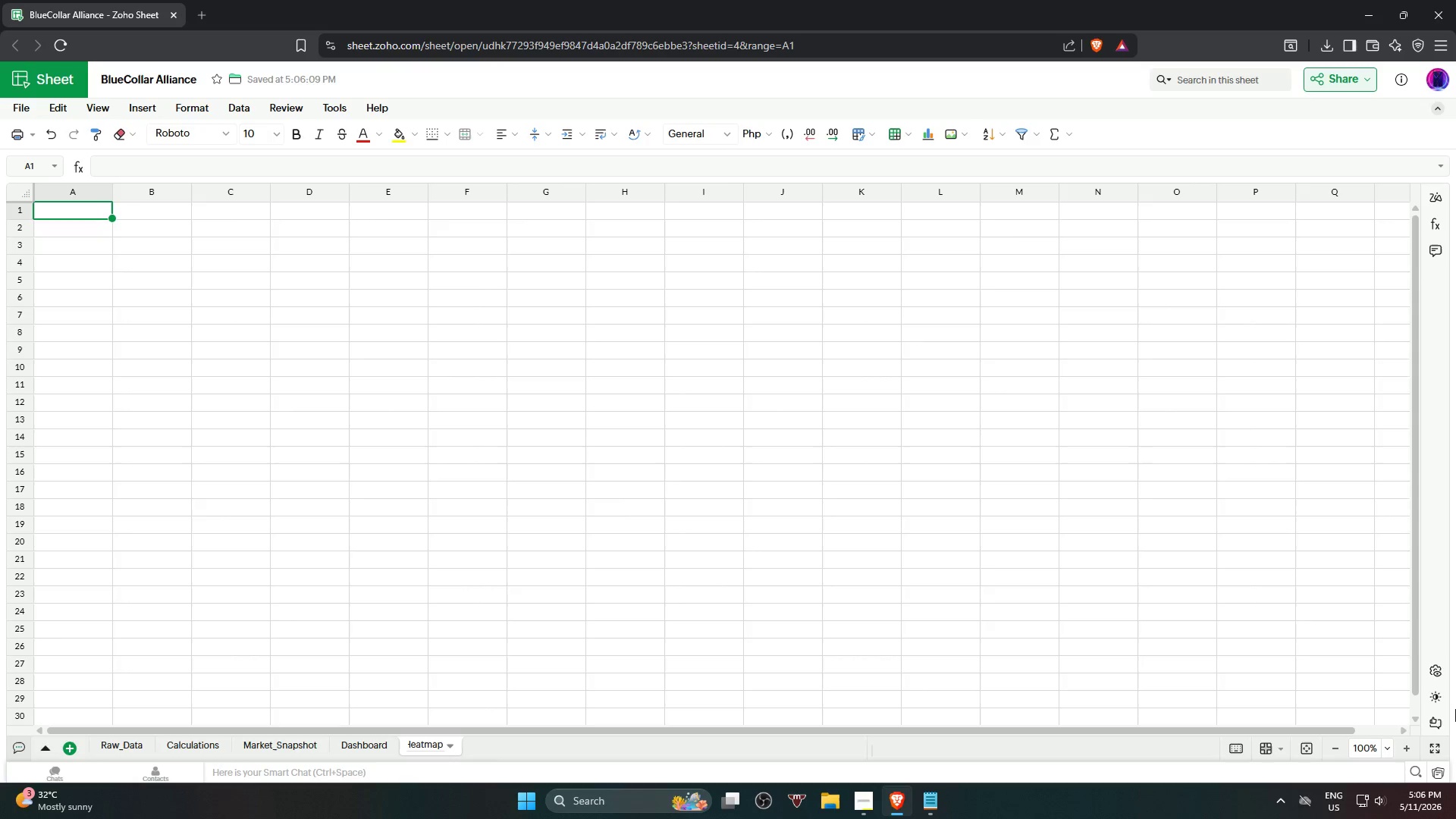 
key(Enter)
 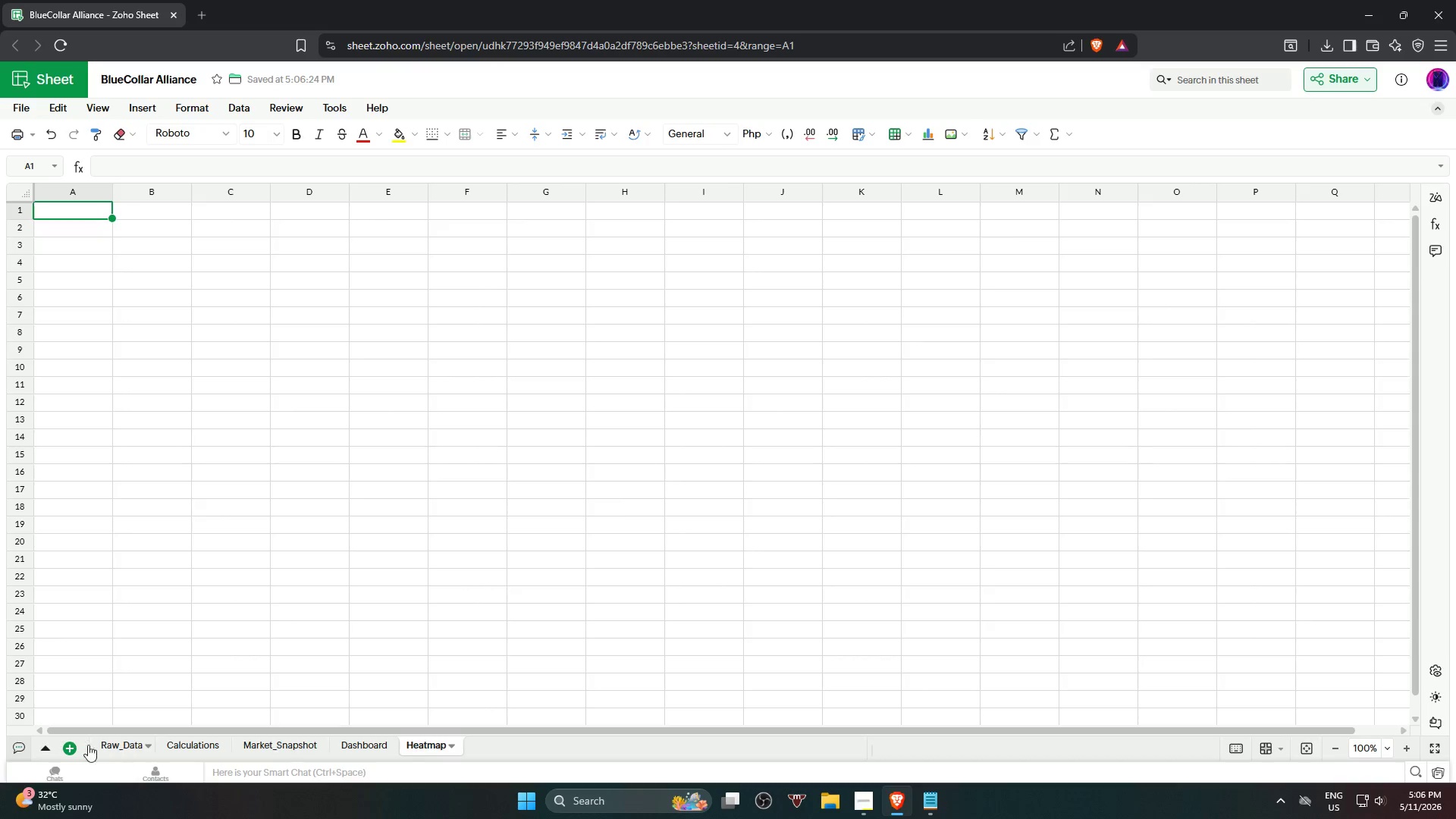 
left_click([64, 743])
 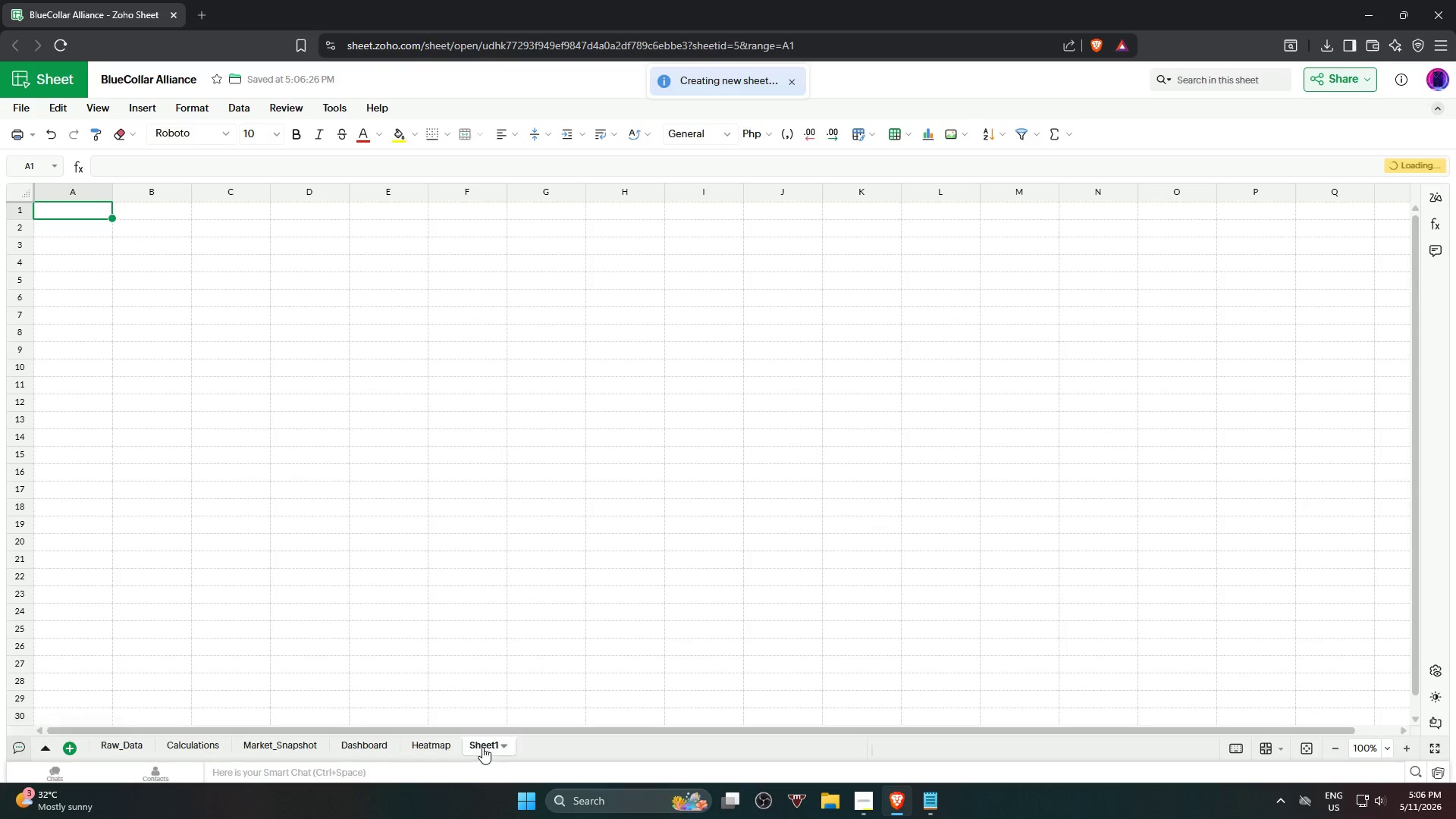 
double_click([483, 746])
 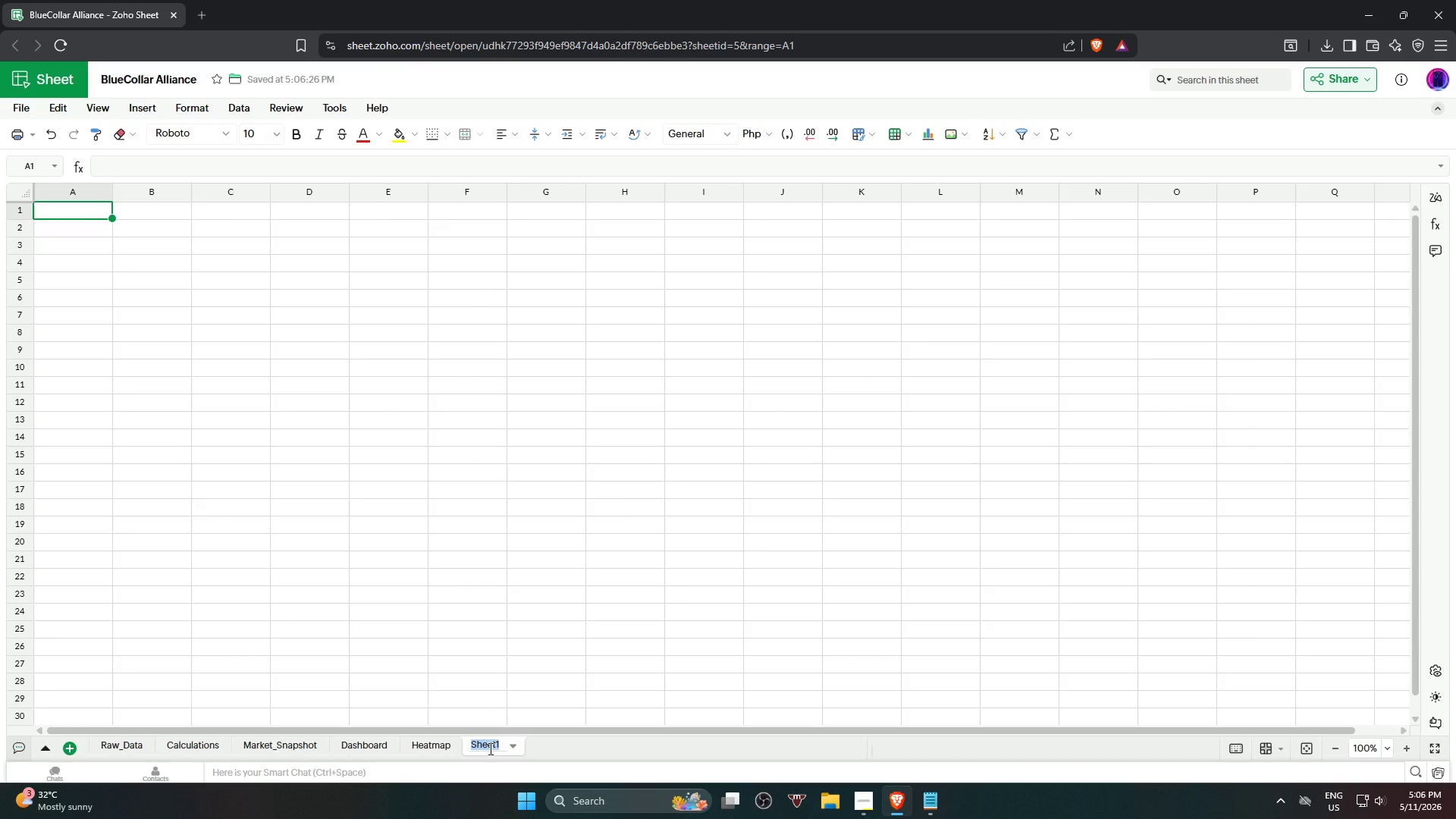 
type(Da_)
key(Backspace)
type(ta_Validation)
 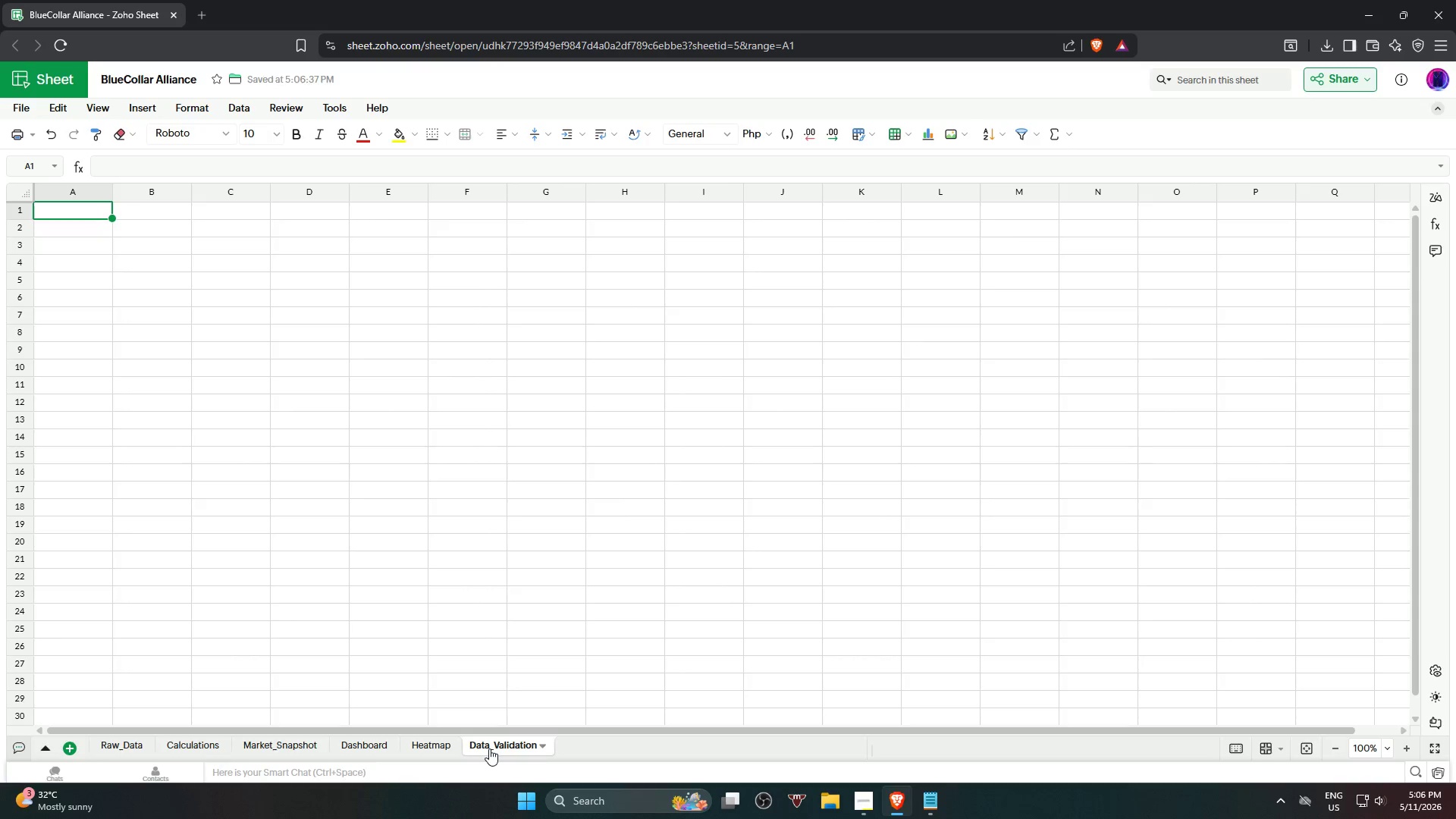 
 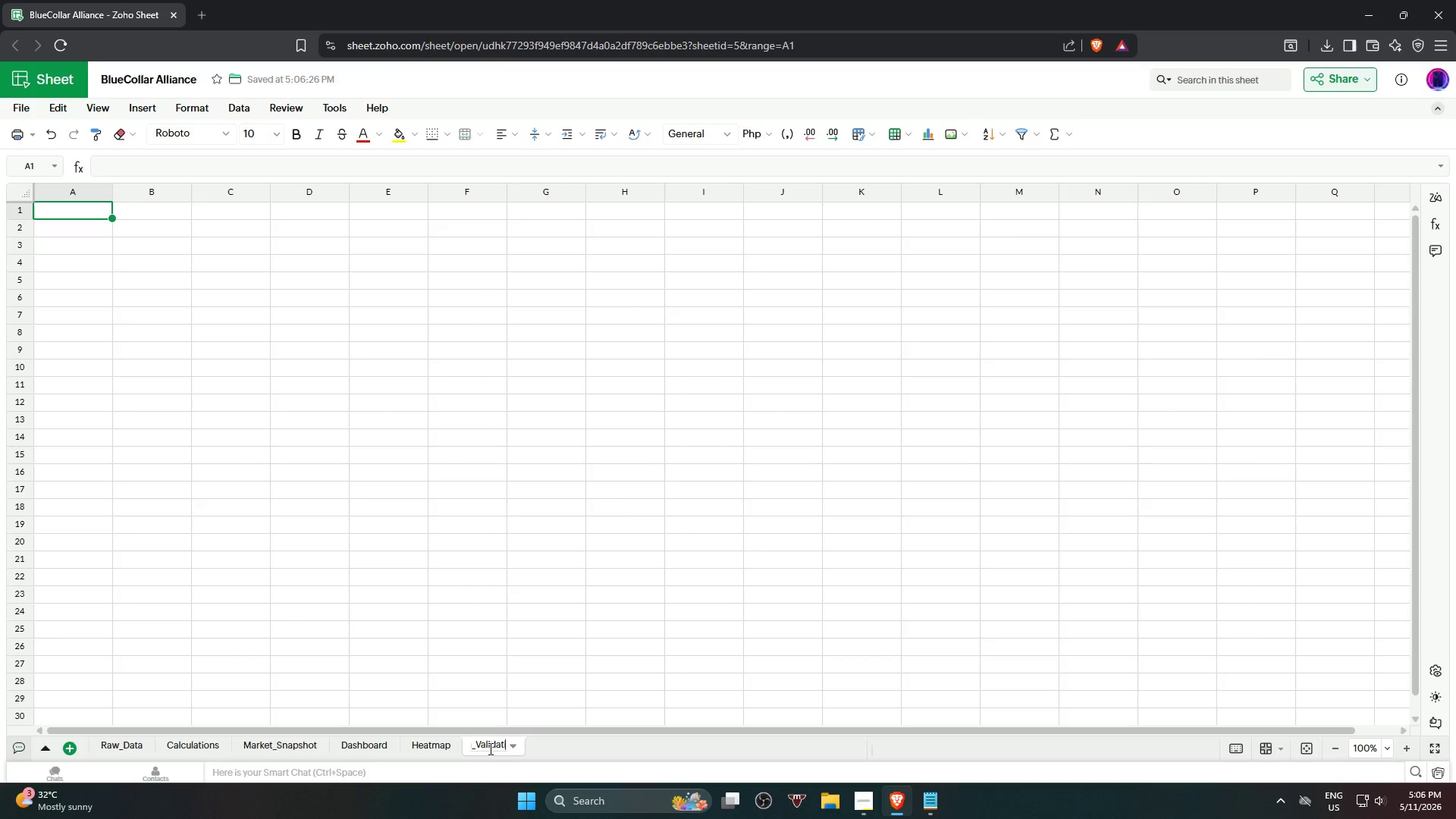 
key(Enter)
 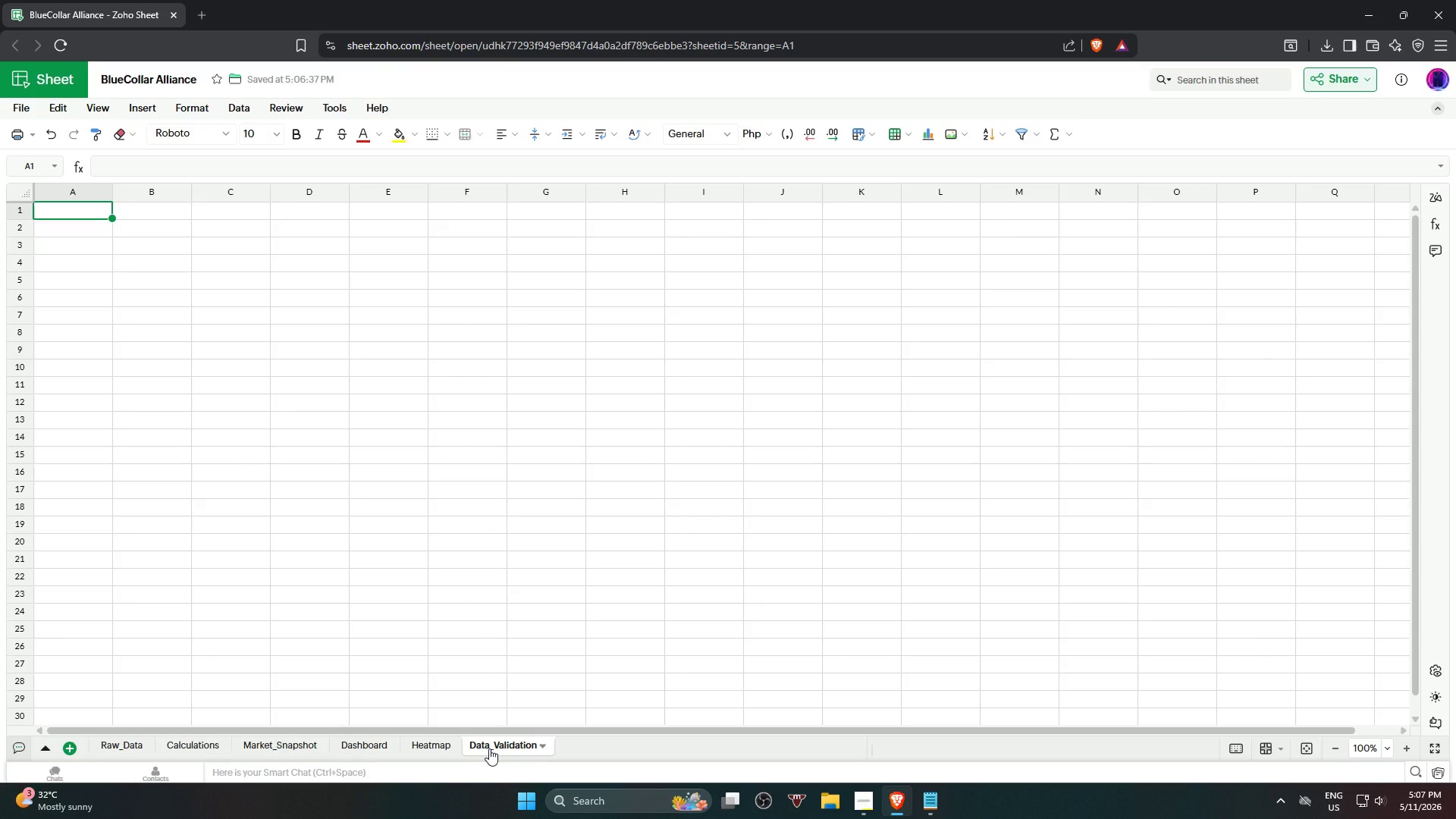 
wait(58.23)
 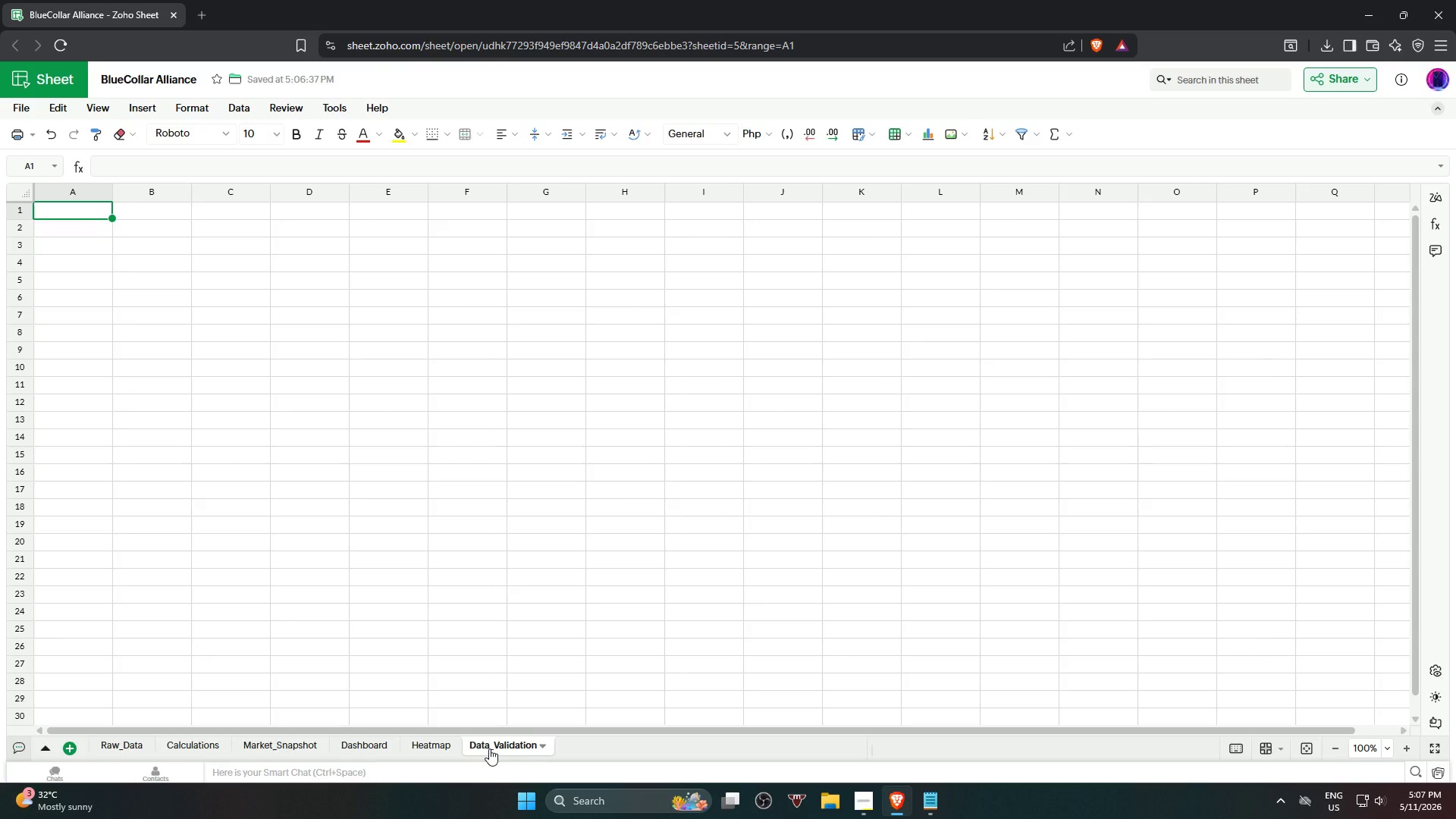 
left_click([868, 814])